 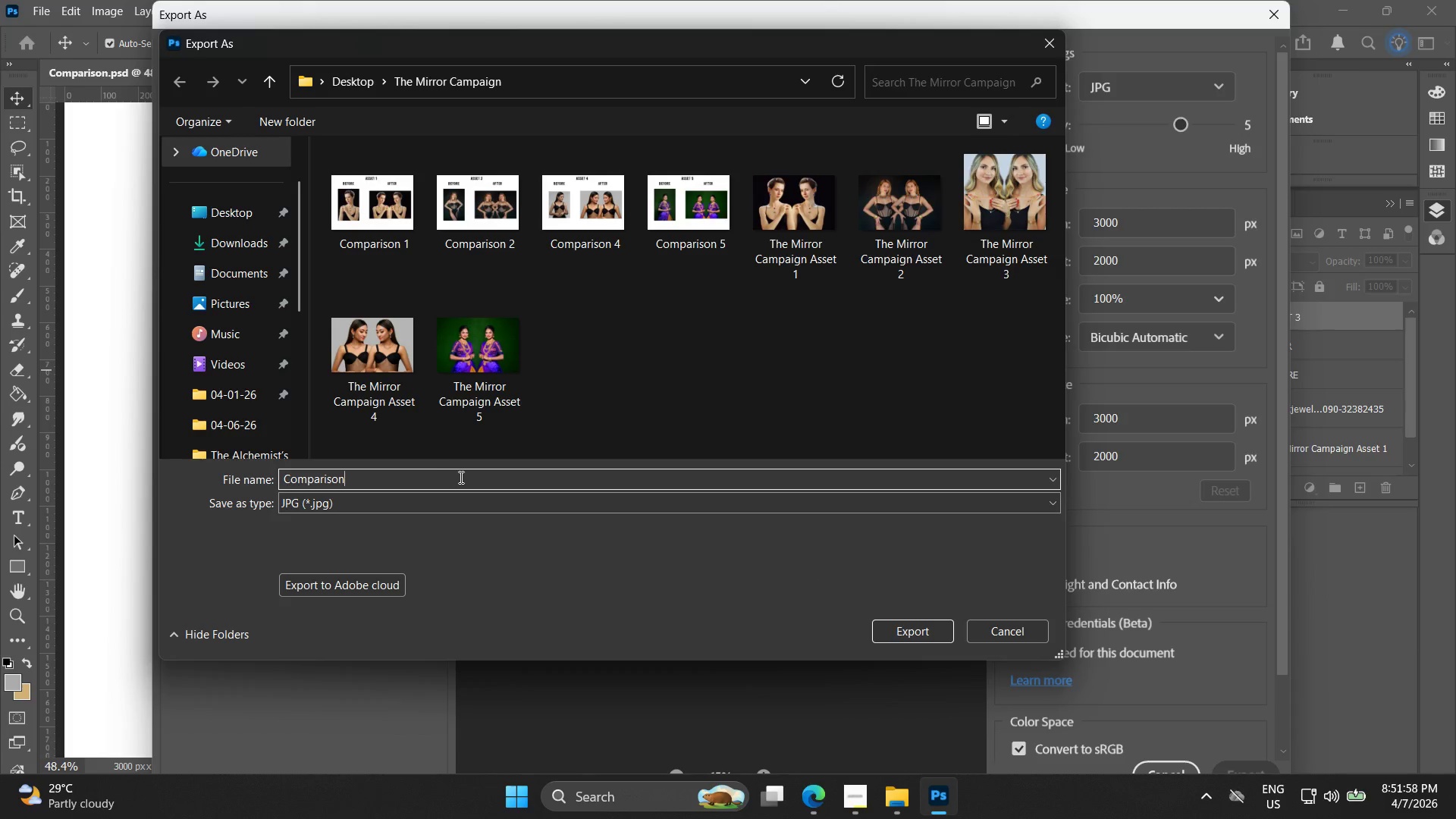 
key(Space)
 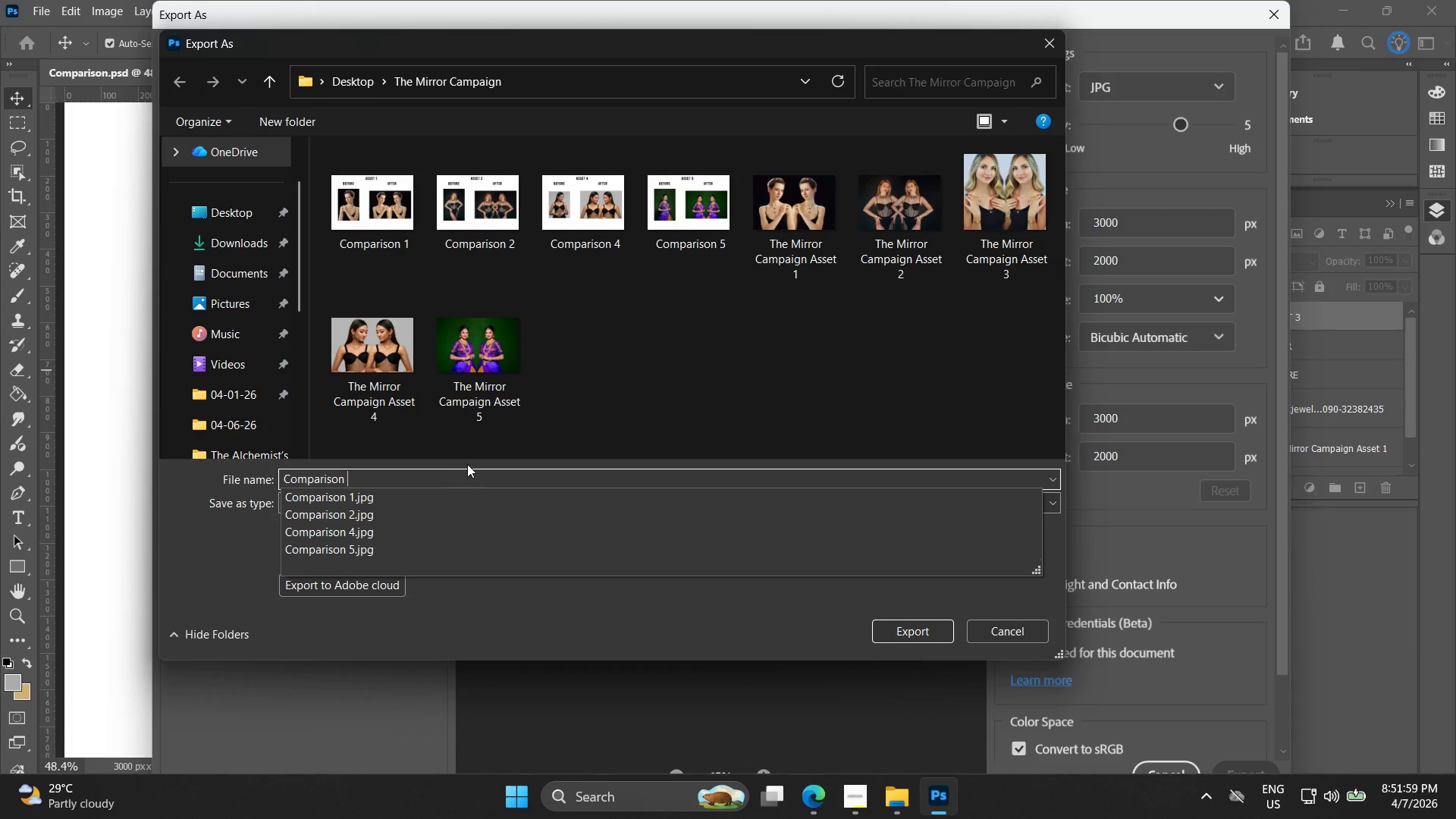 
key(3)
 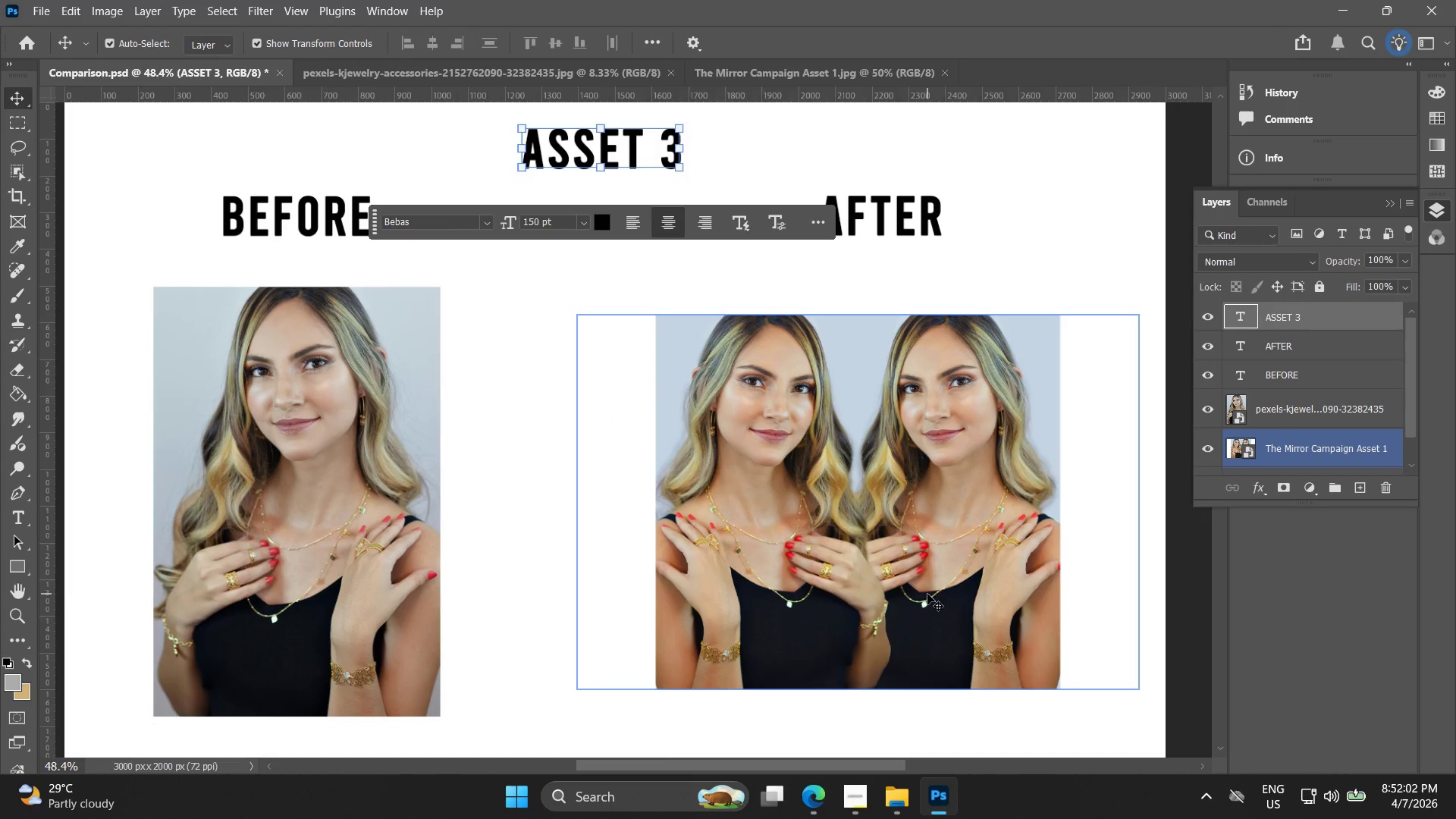 
left_click([911, 792])
 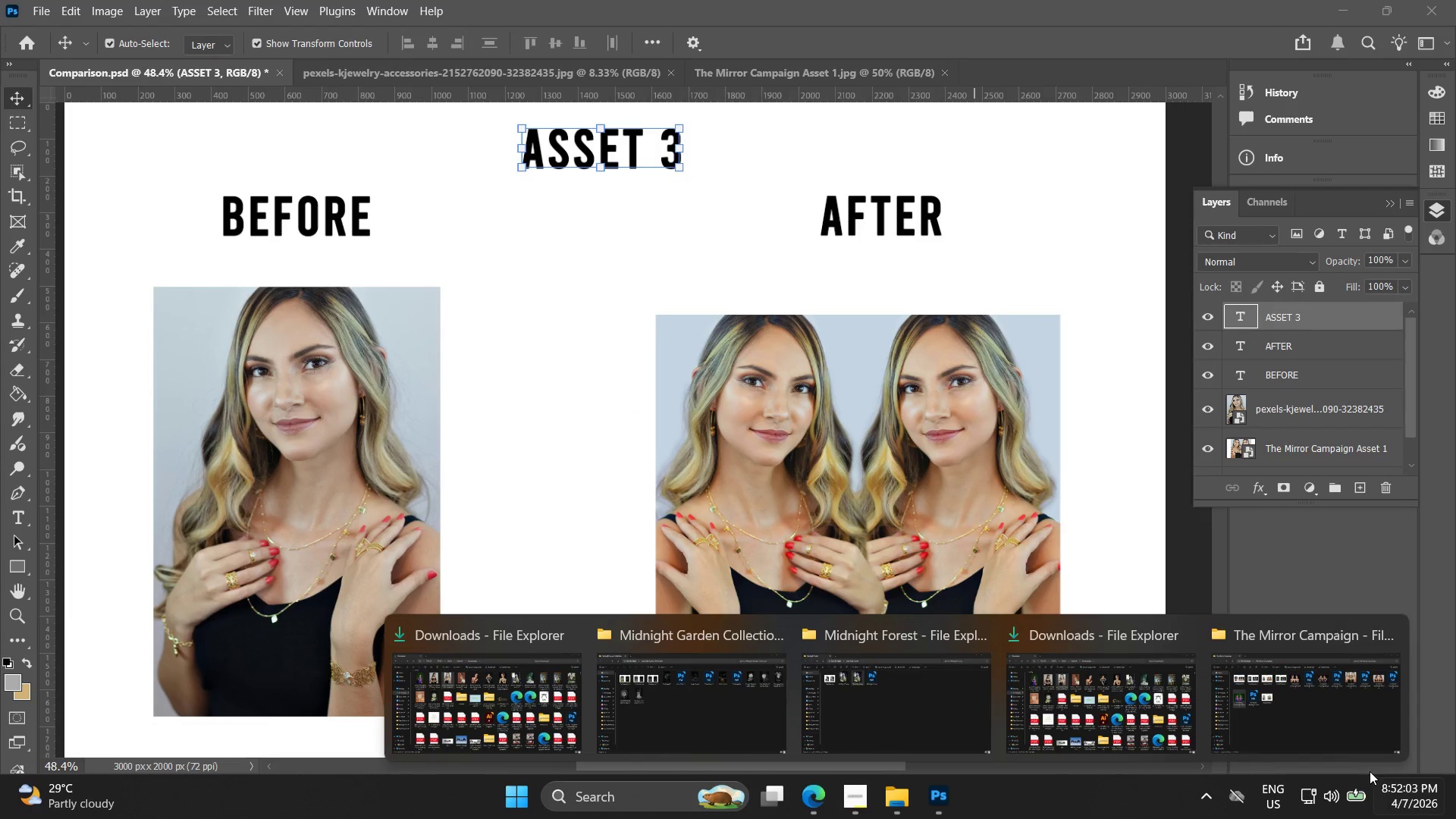 
left_click([1269, 733])
 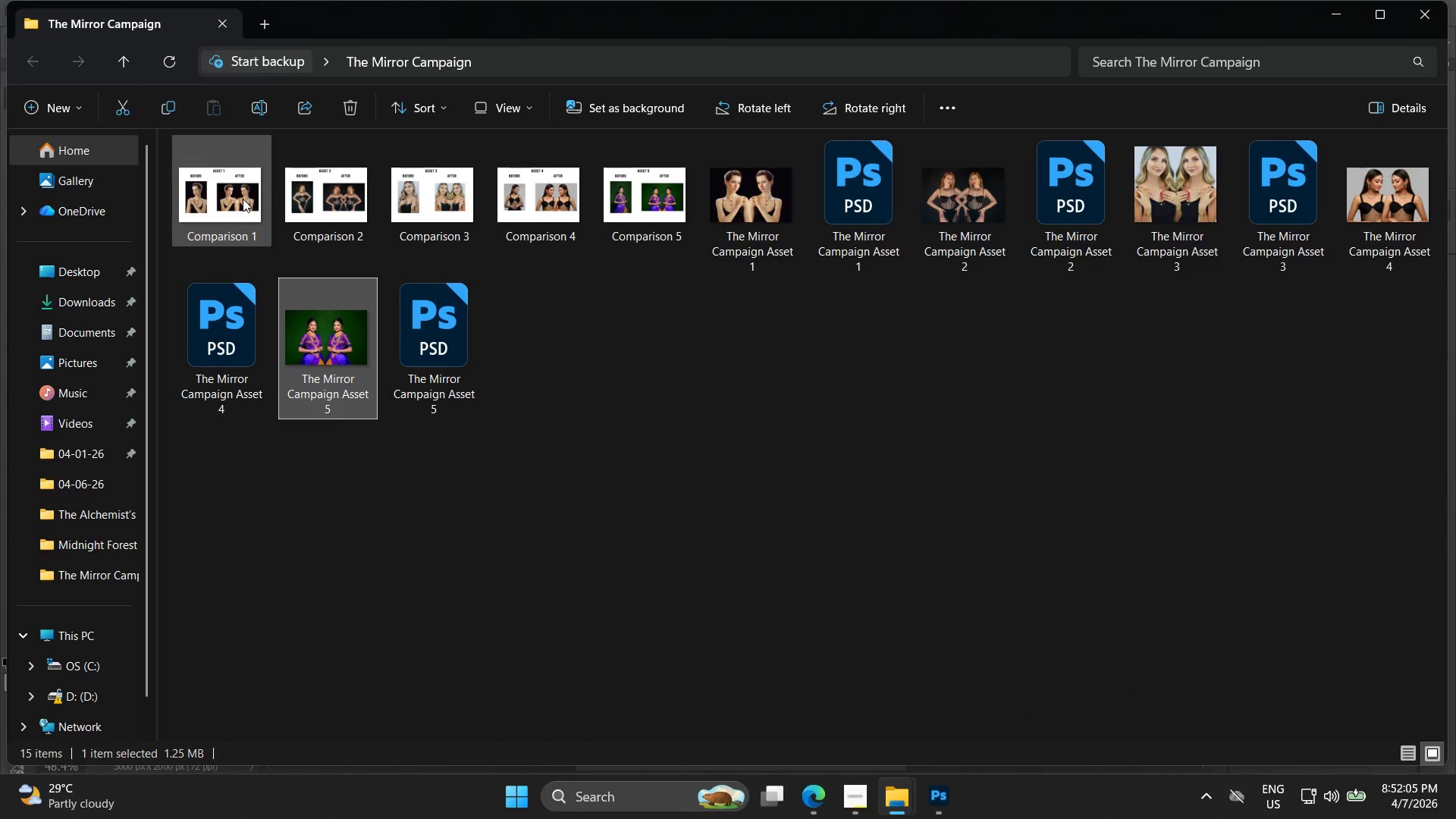 
double_click([243, 199])
 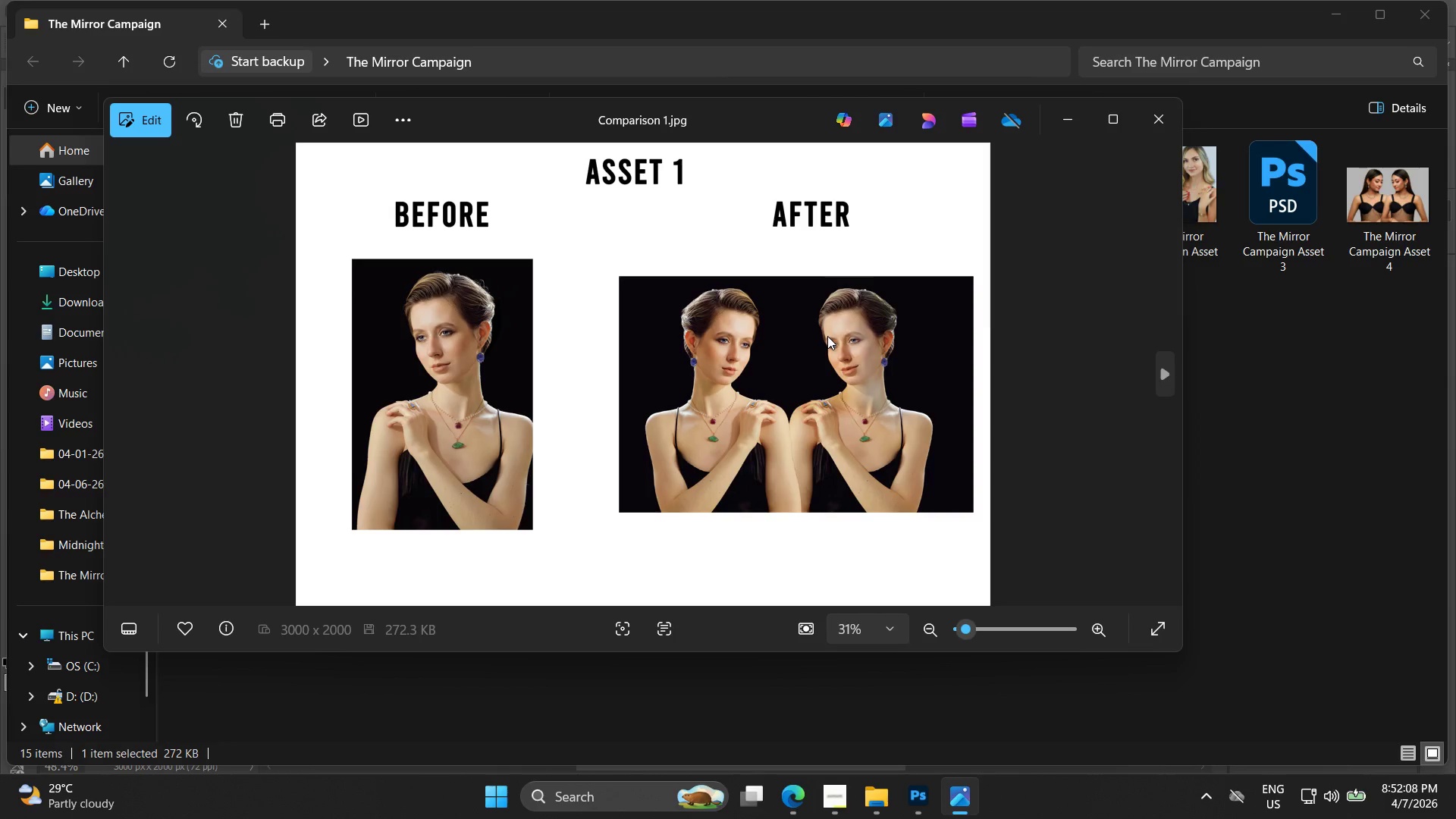 
key(ArrowRight)
 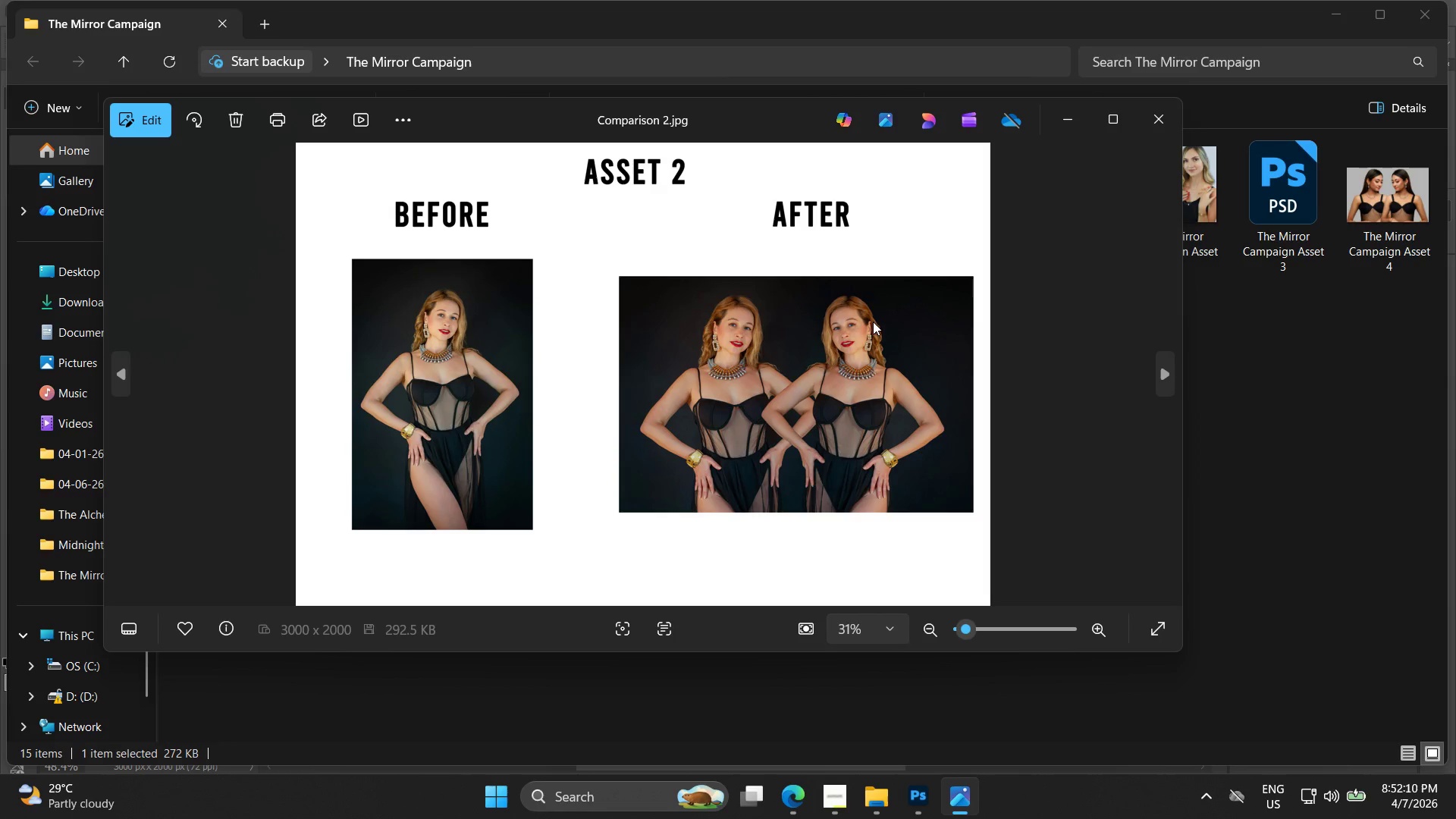 
key(ArrowRight)
 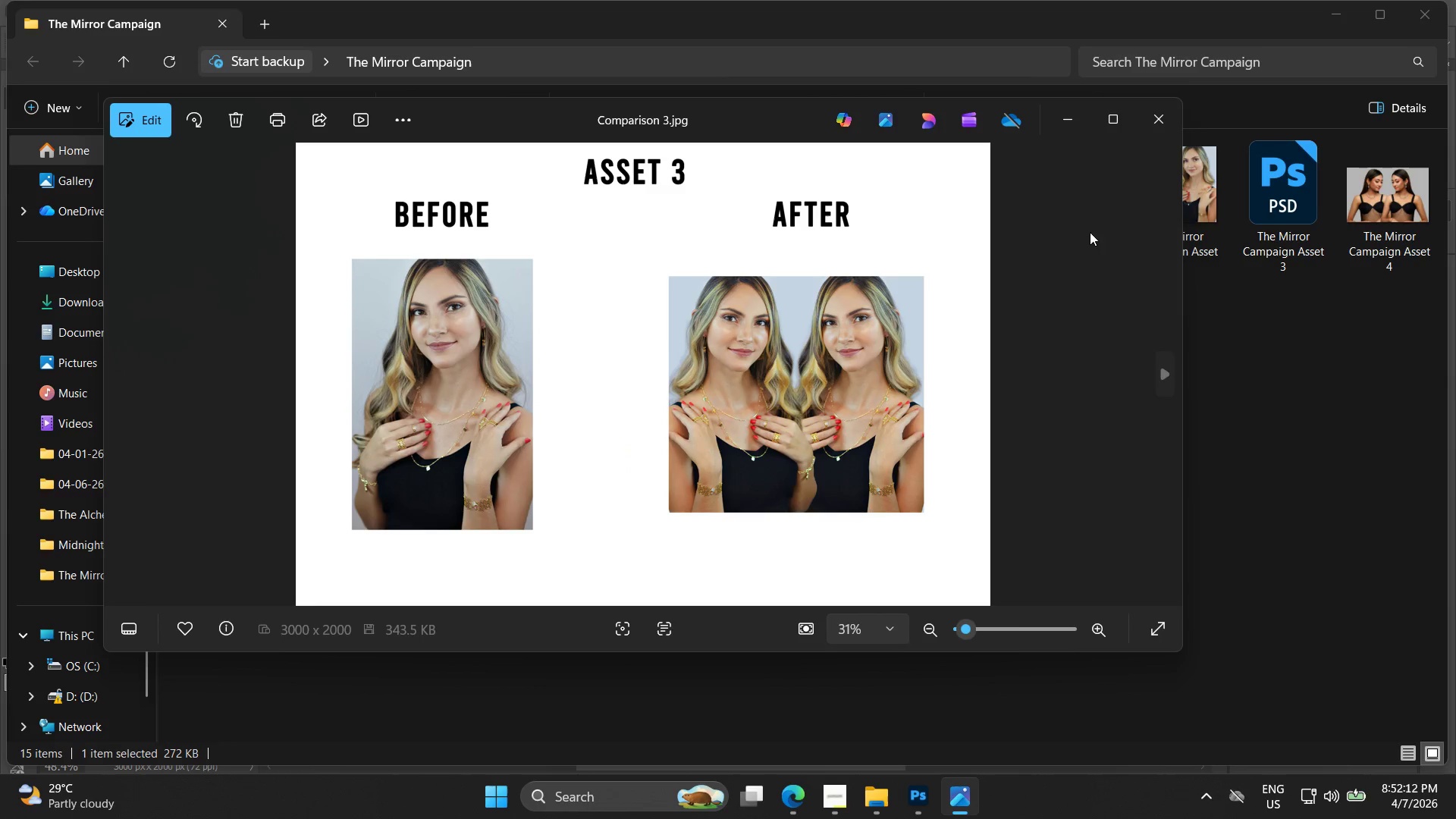 
left_click([1112, 124])
 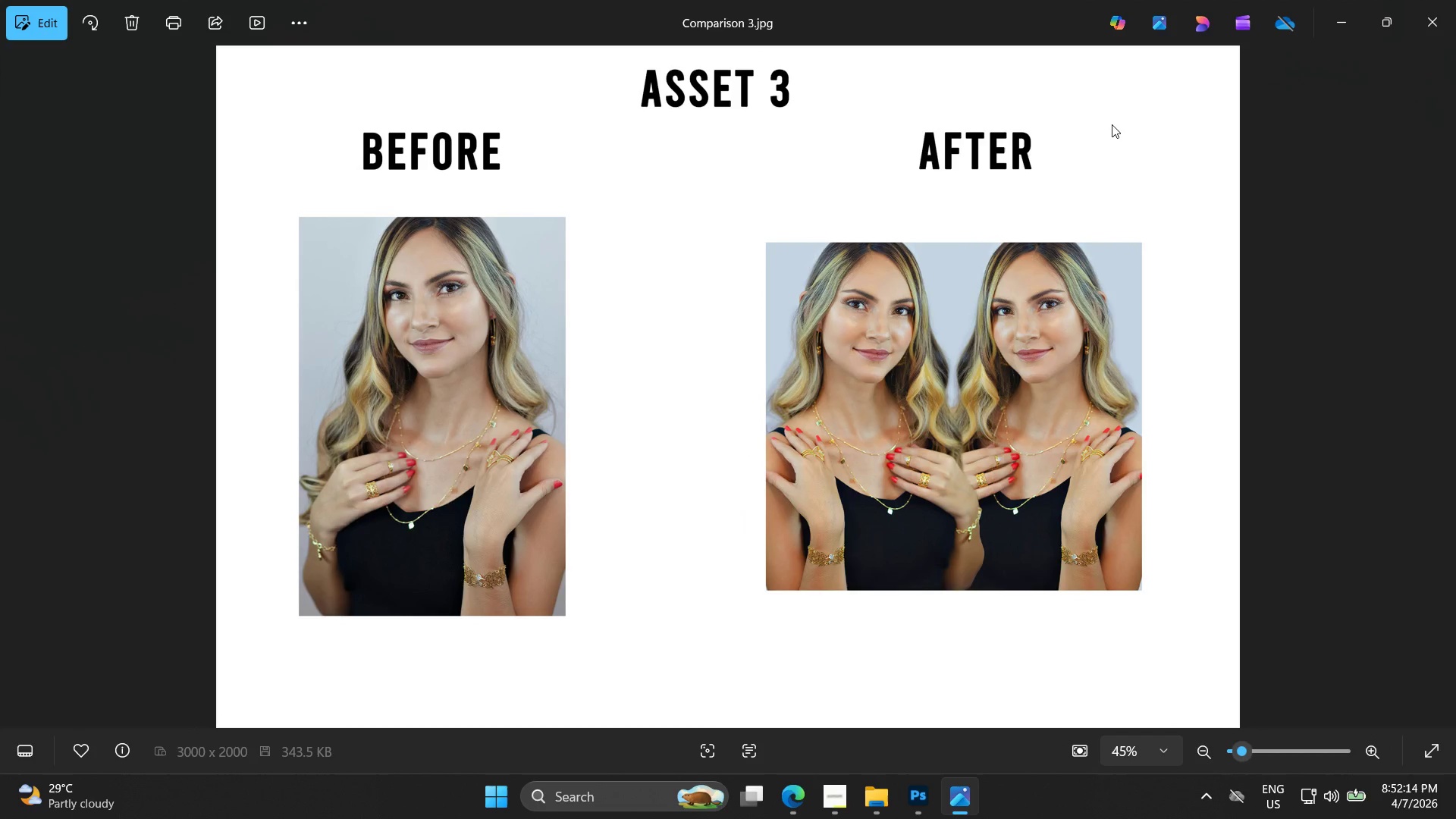 
key(ArrowRight)
 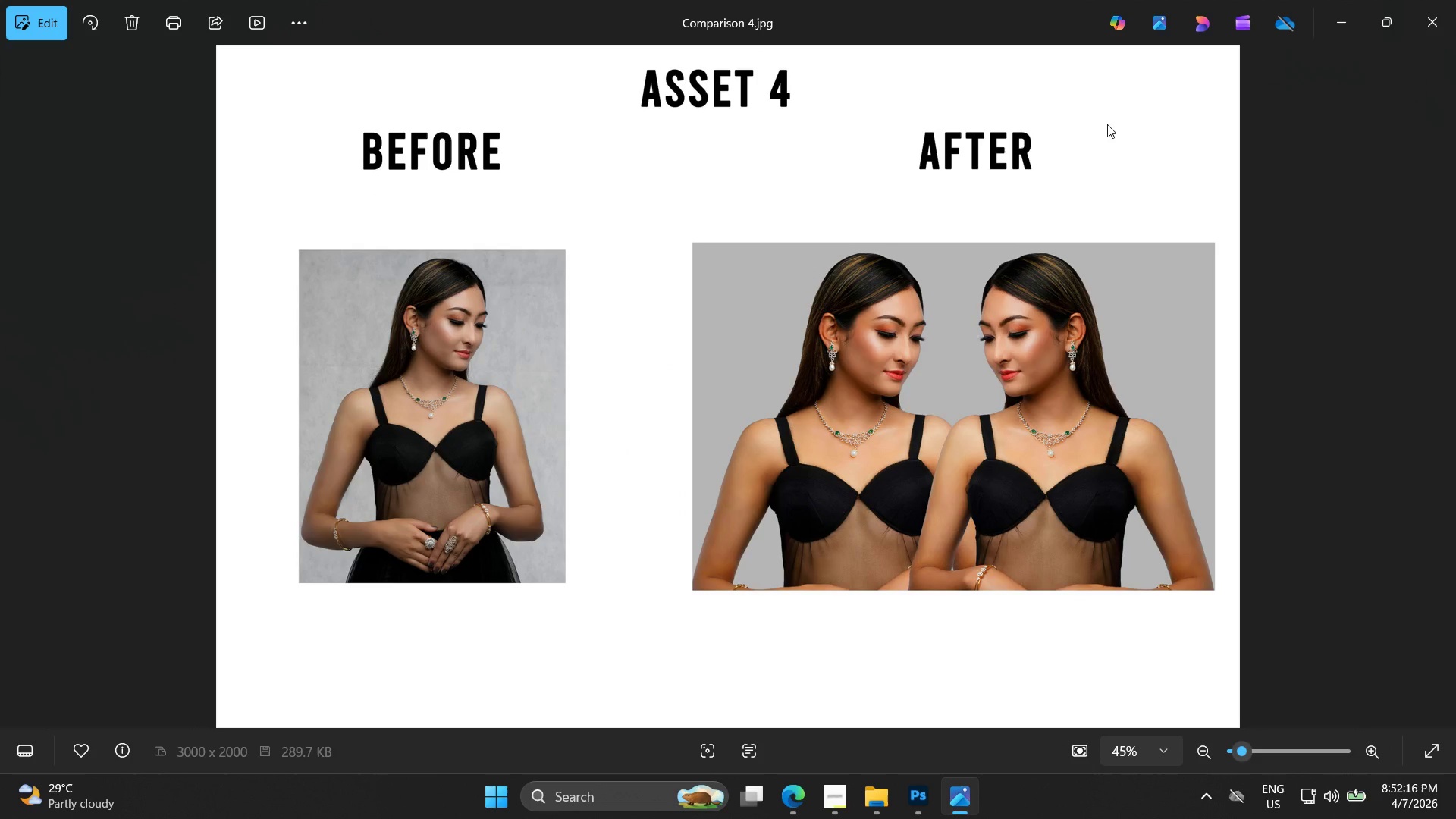 
key(ArrowRight)
 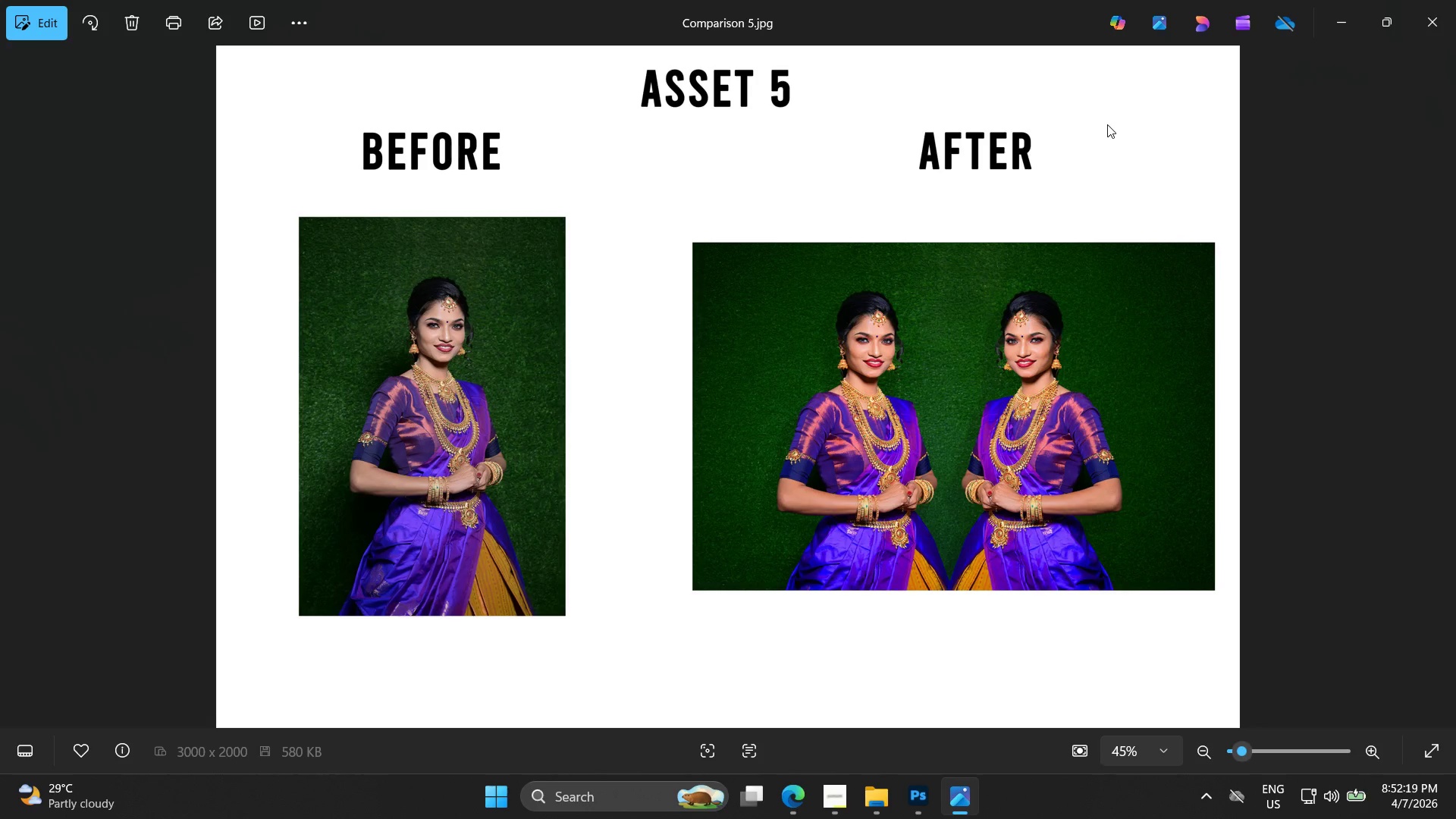 
key(ArrowLeft)
 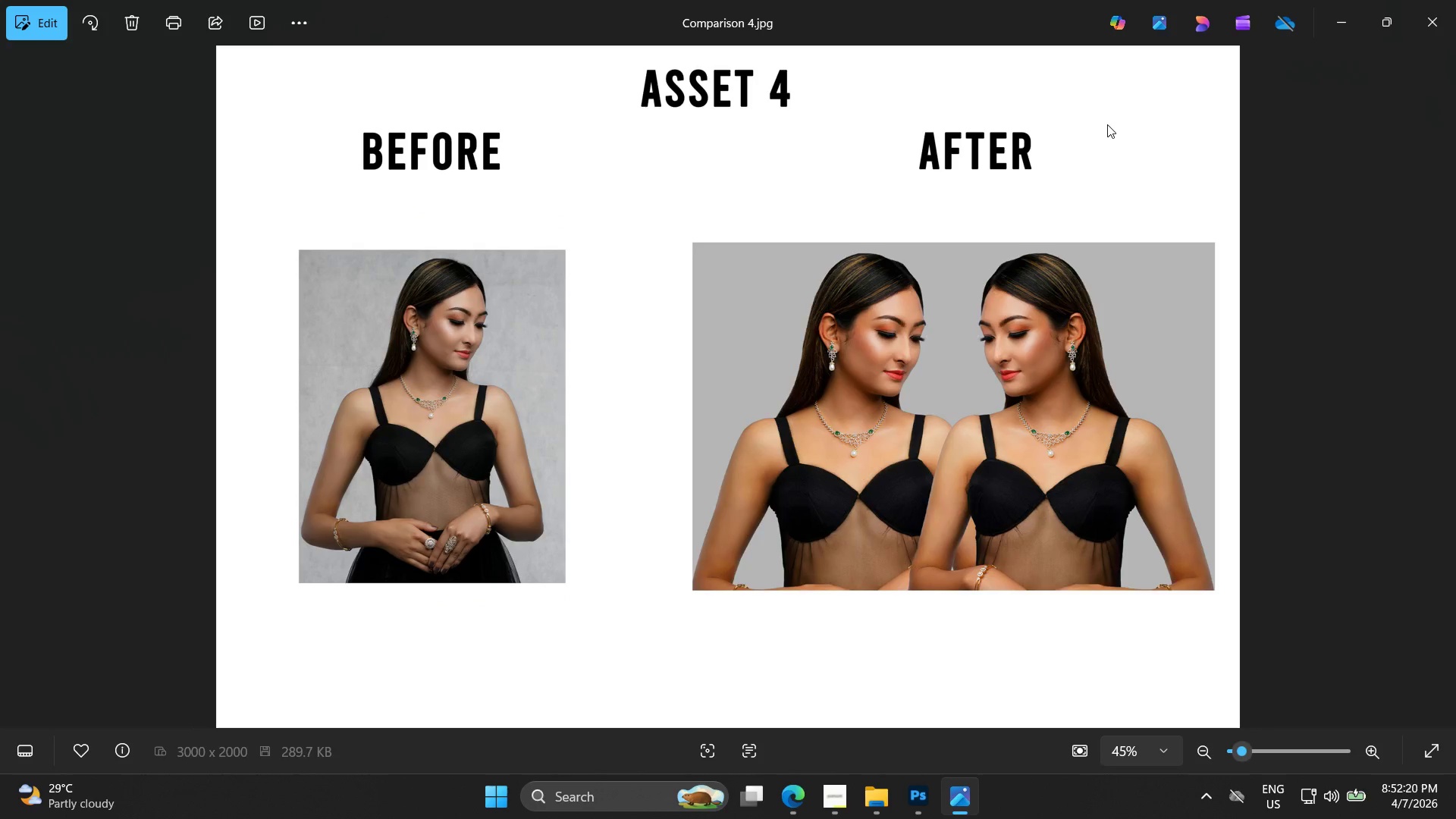 
key(ArrowLeft)
 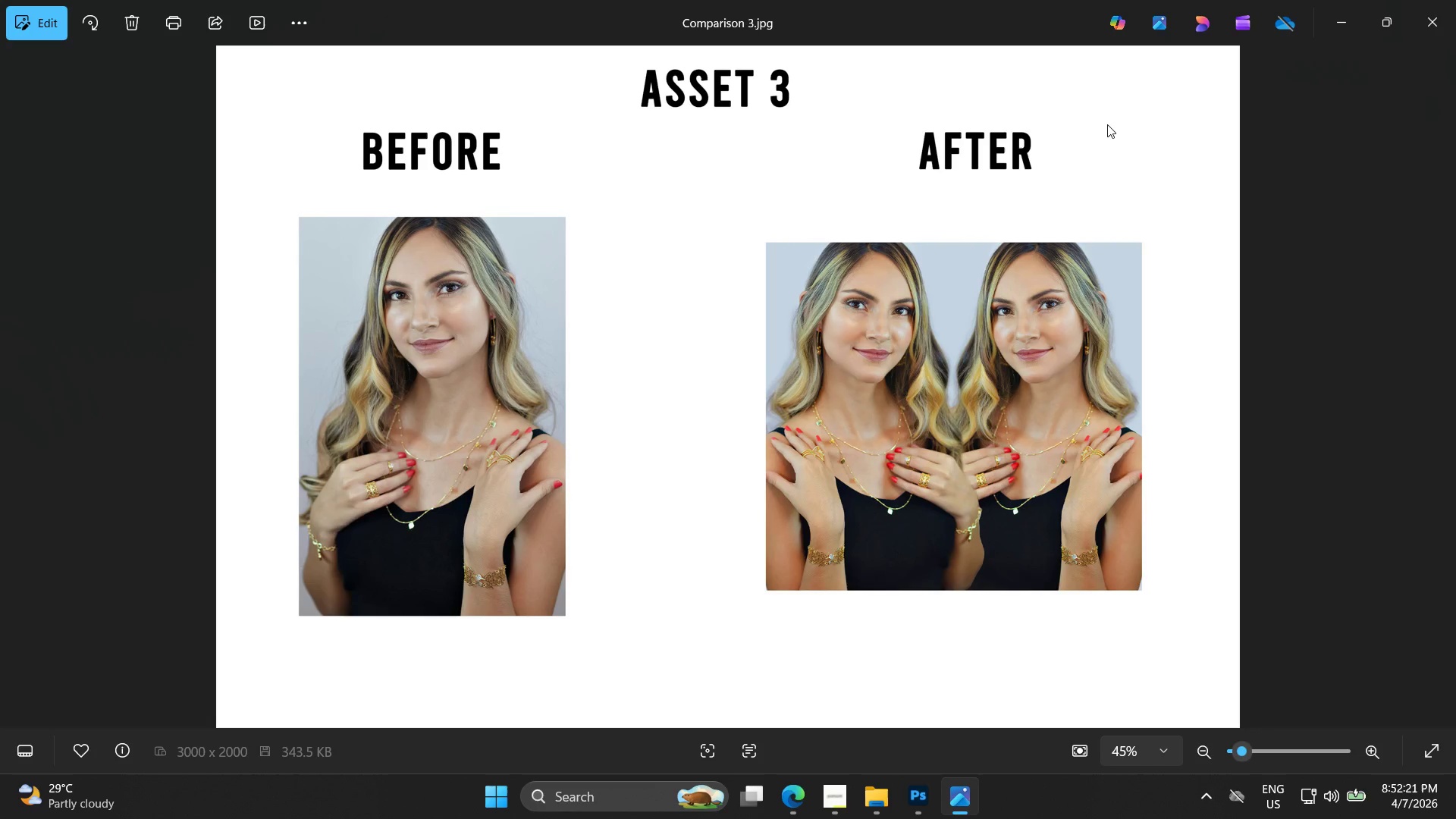 
key(ArrowLeft)